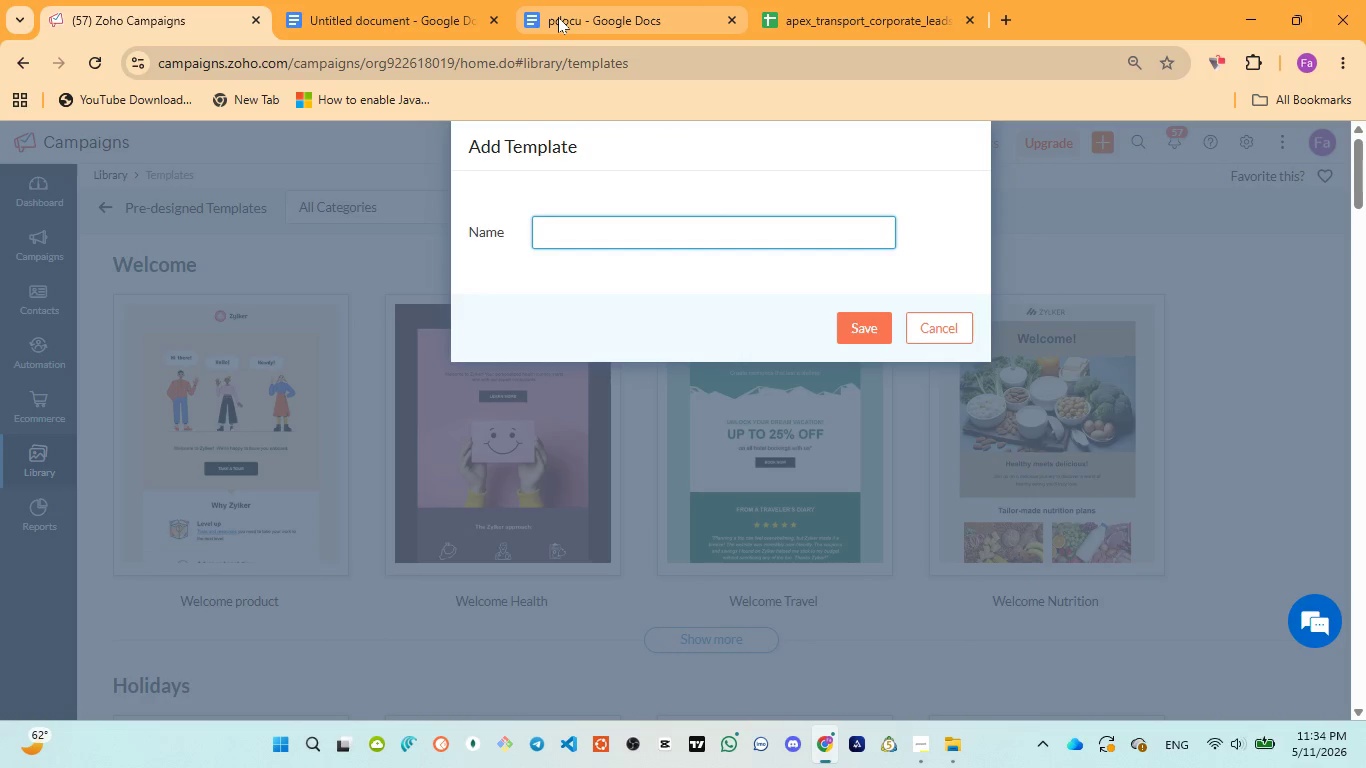 
left_click([559, 17])
 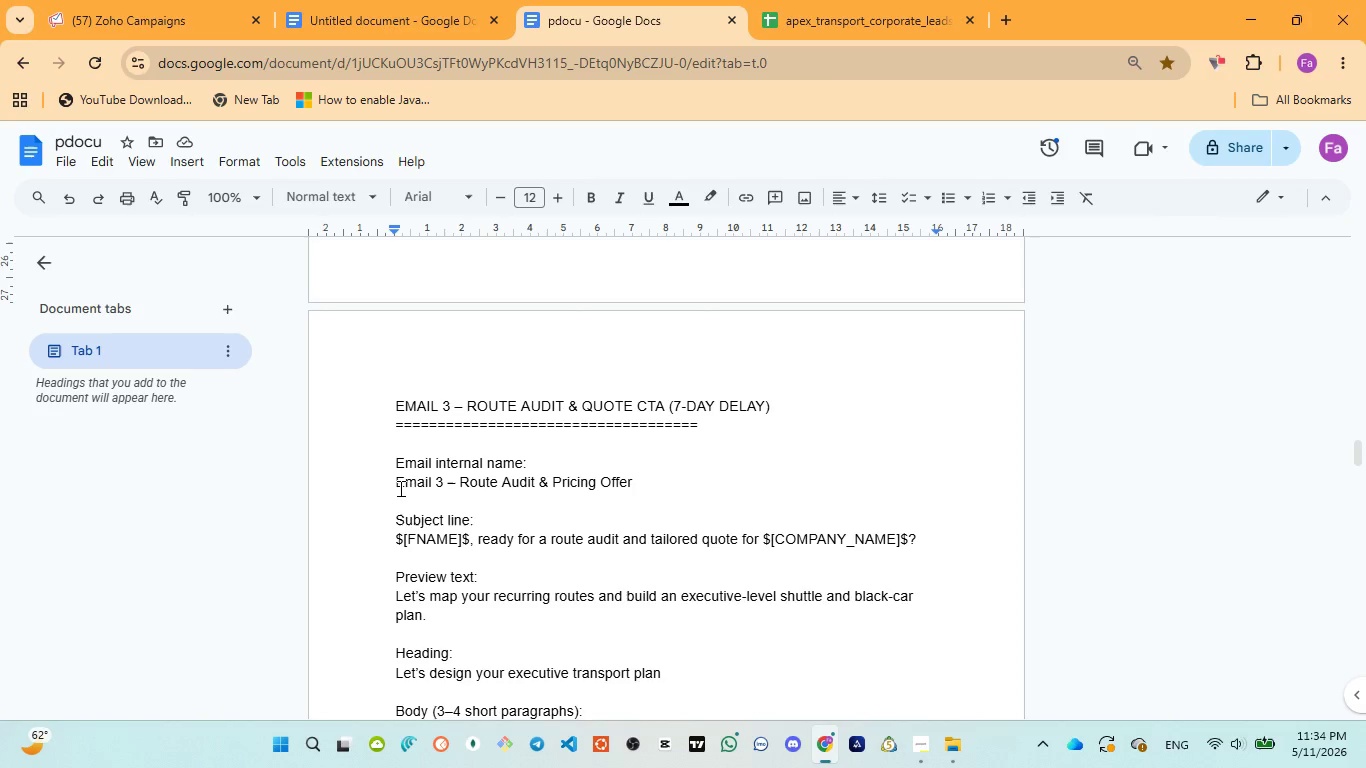 
left_click_drag(start_coordinate=[391, 486], to_coordinate=[652, 488])
 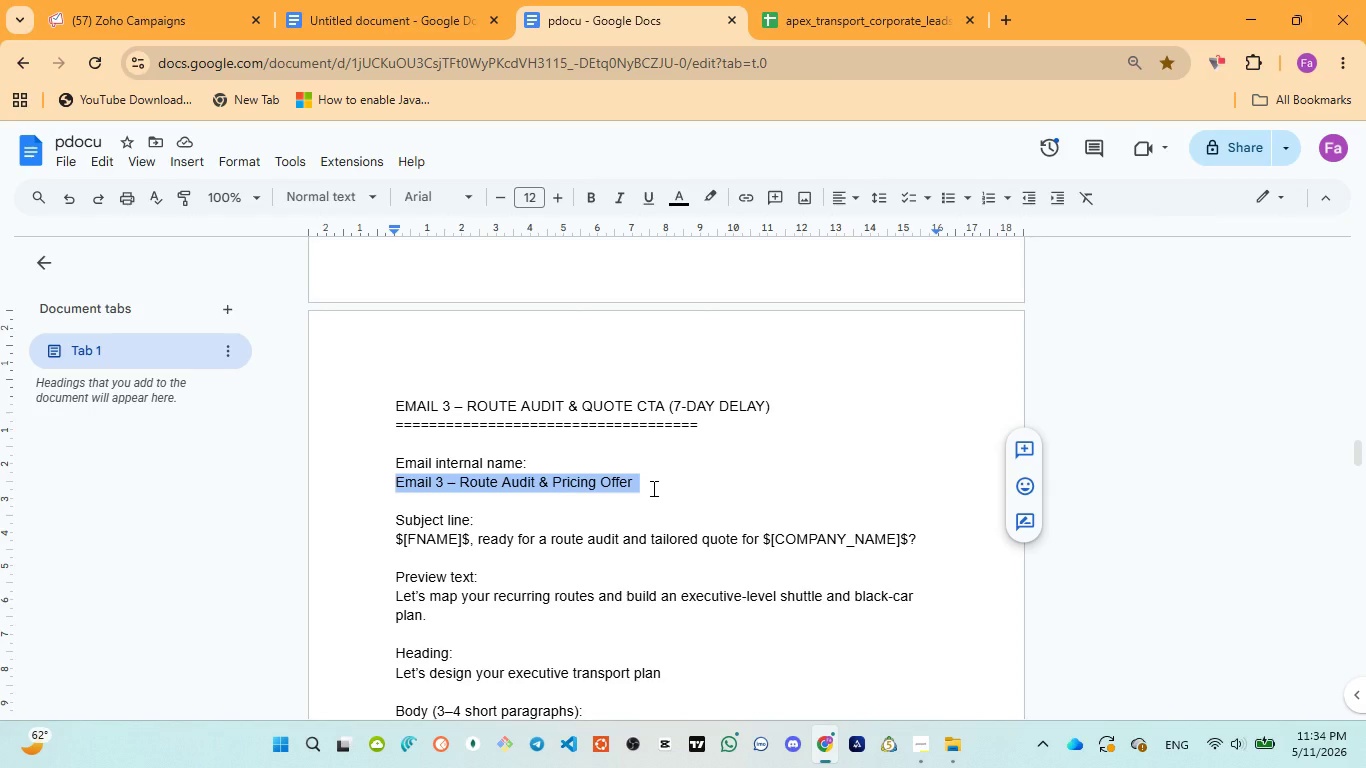 
key(Control+C)
 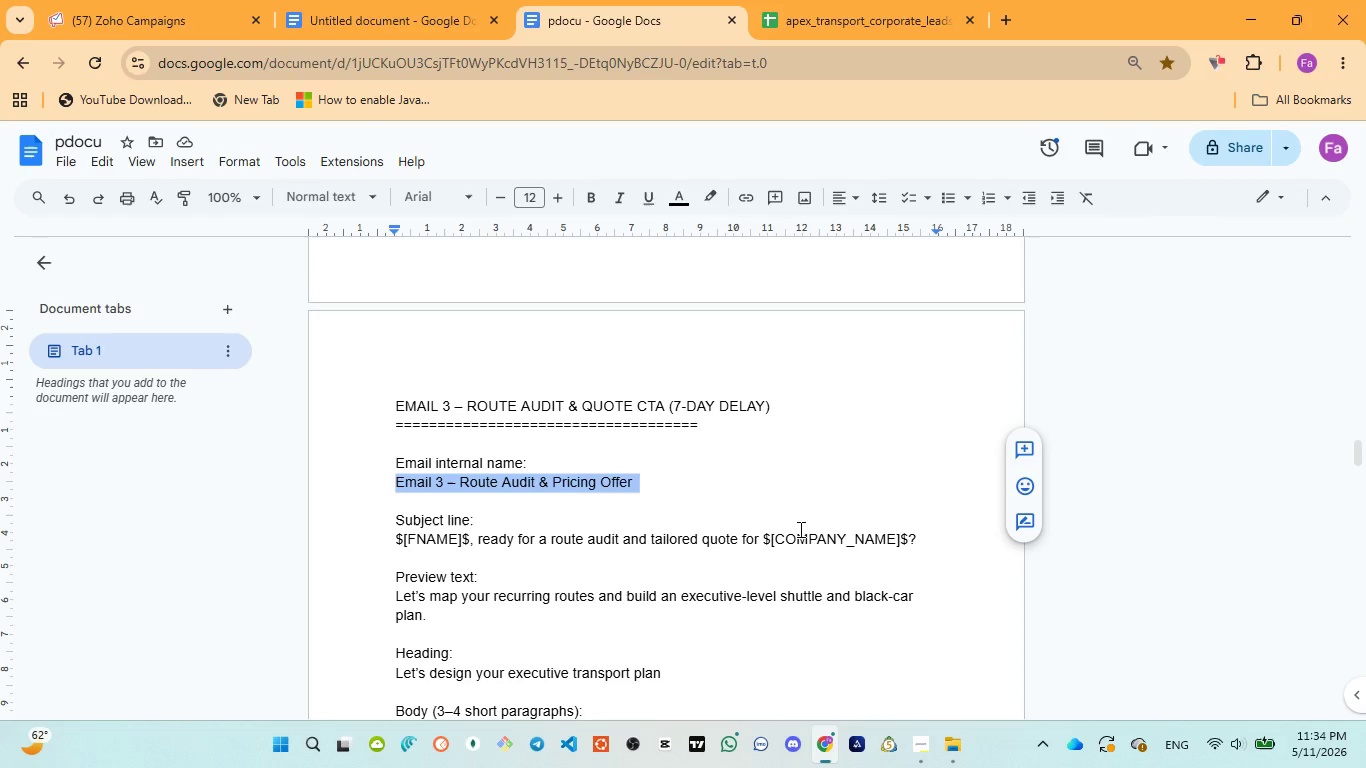 
wait(6.67)
 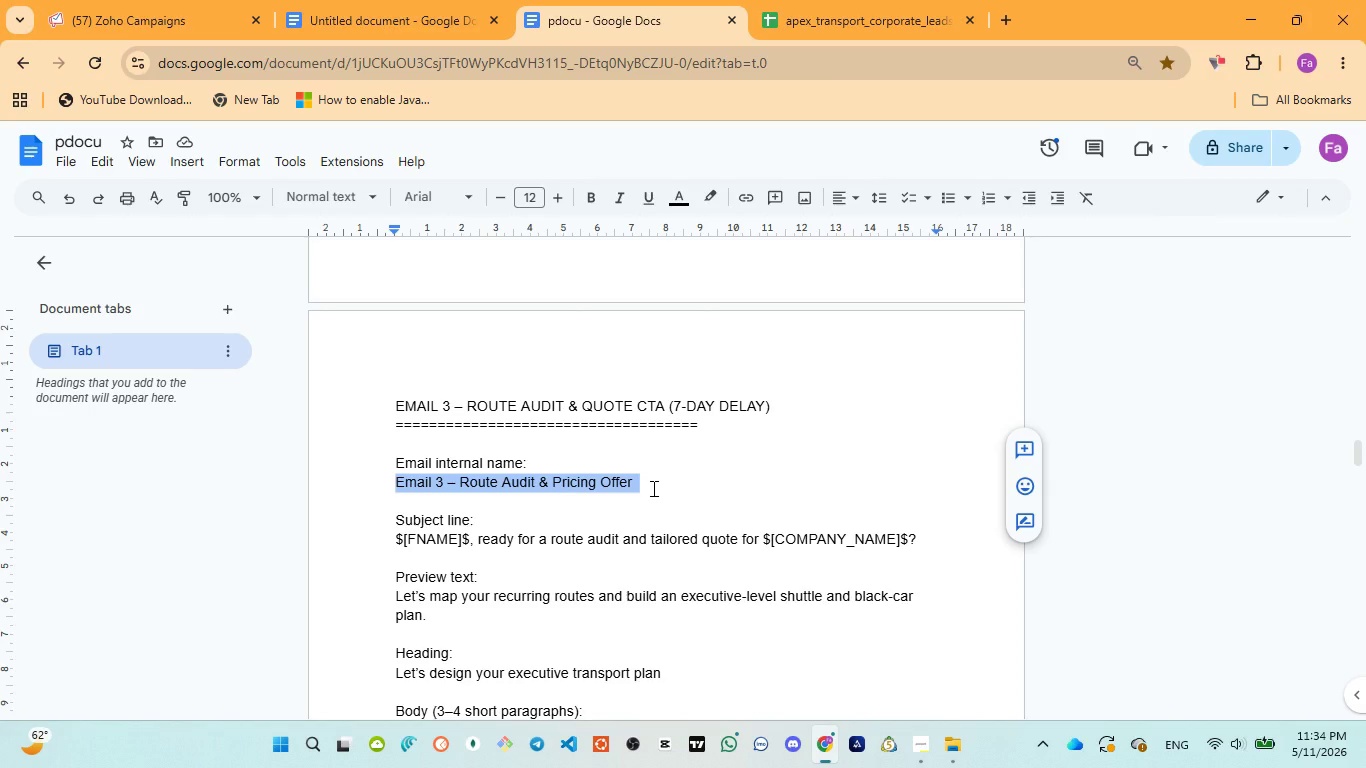 
left_click([909, 637])